 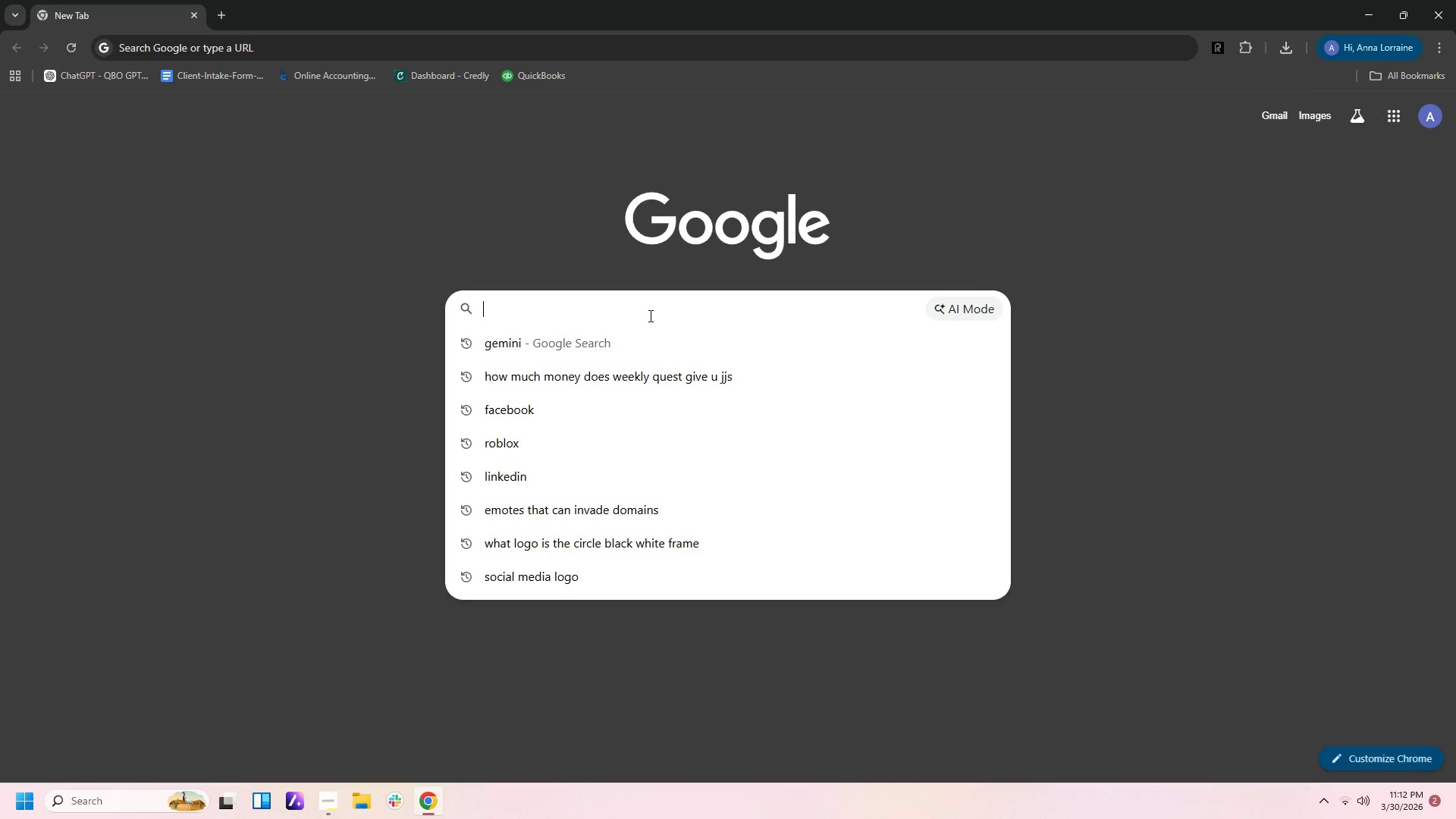 
type(ca)
 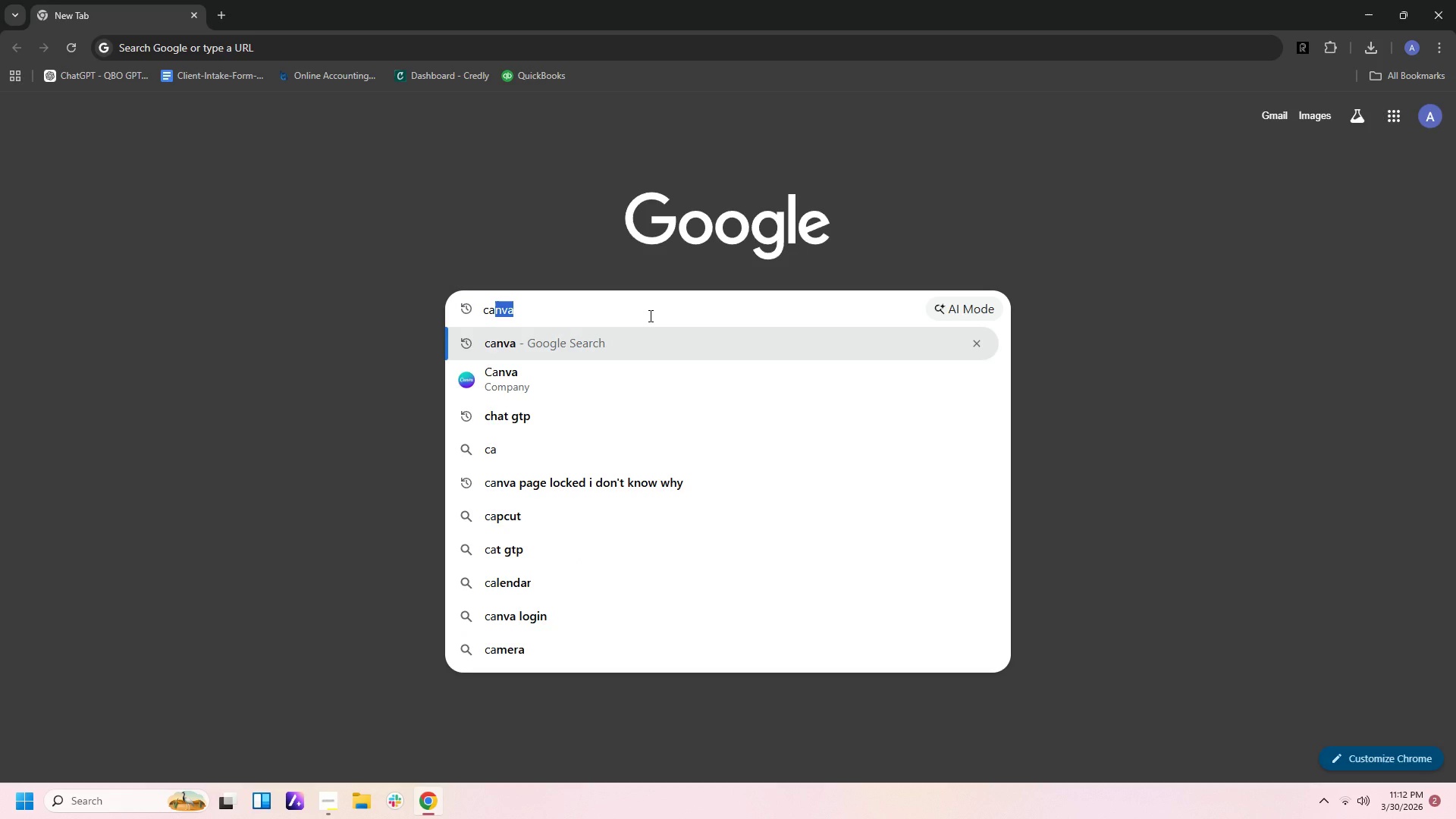 
type(nva)
 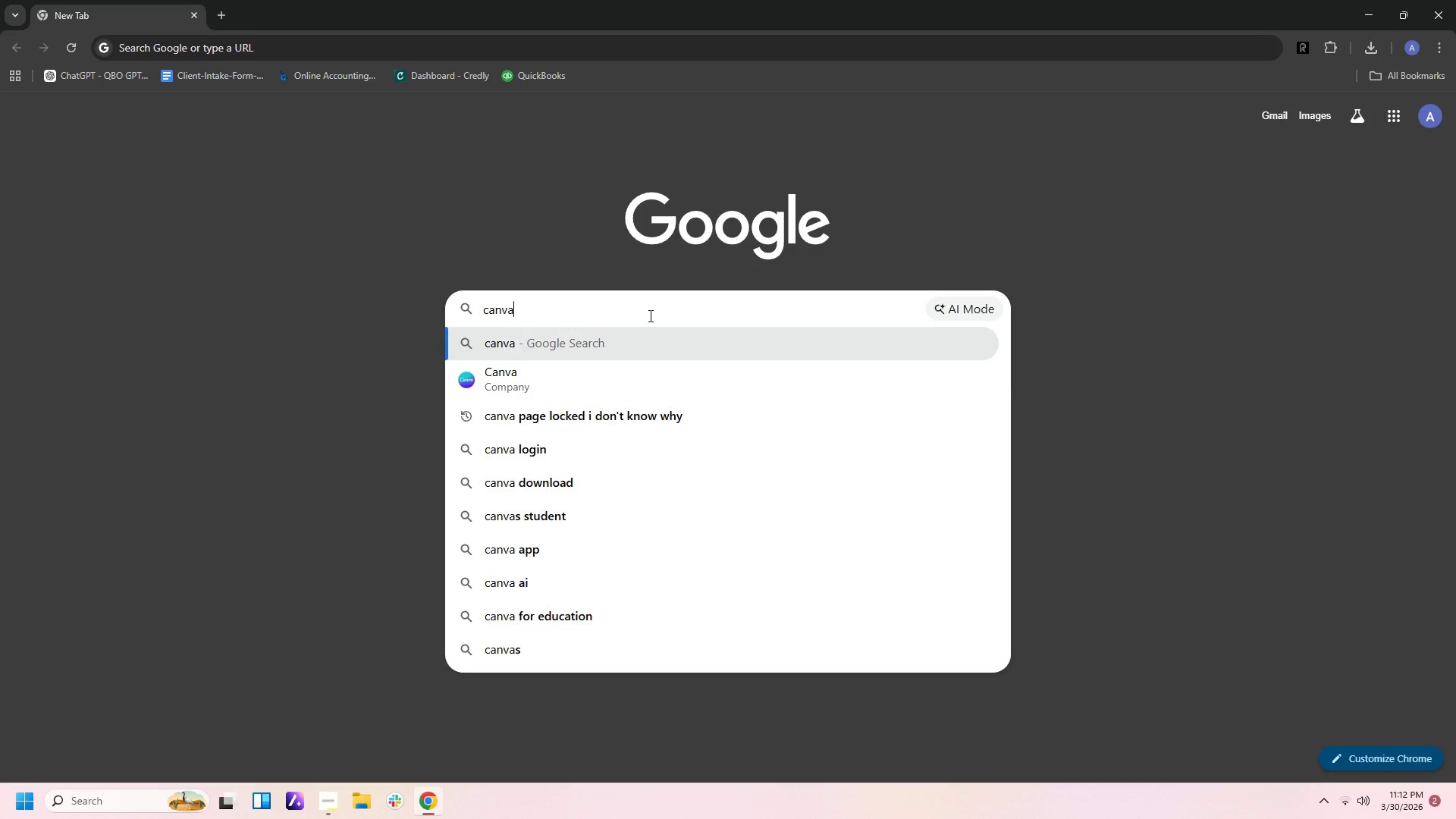 
key(Enter)
 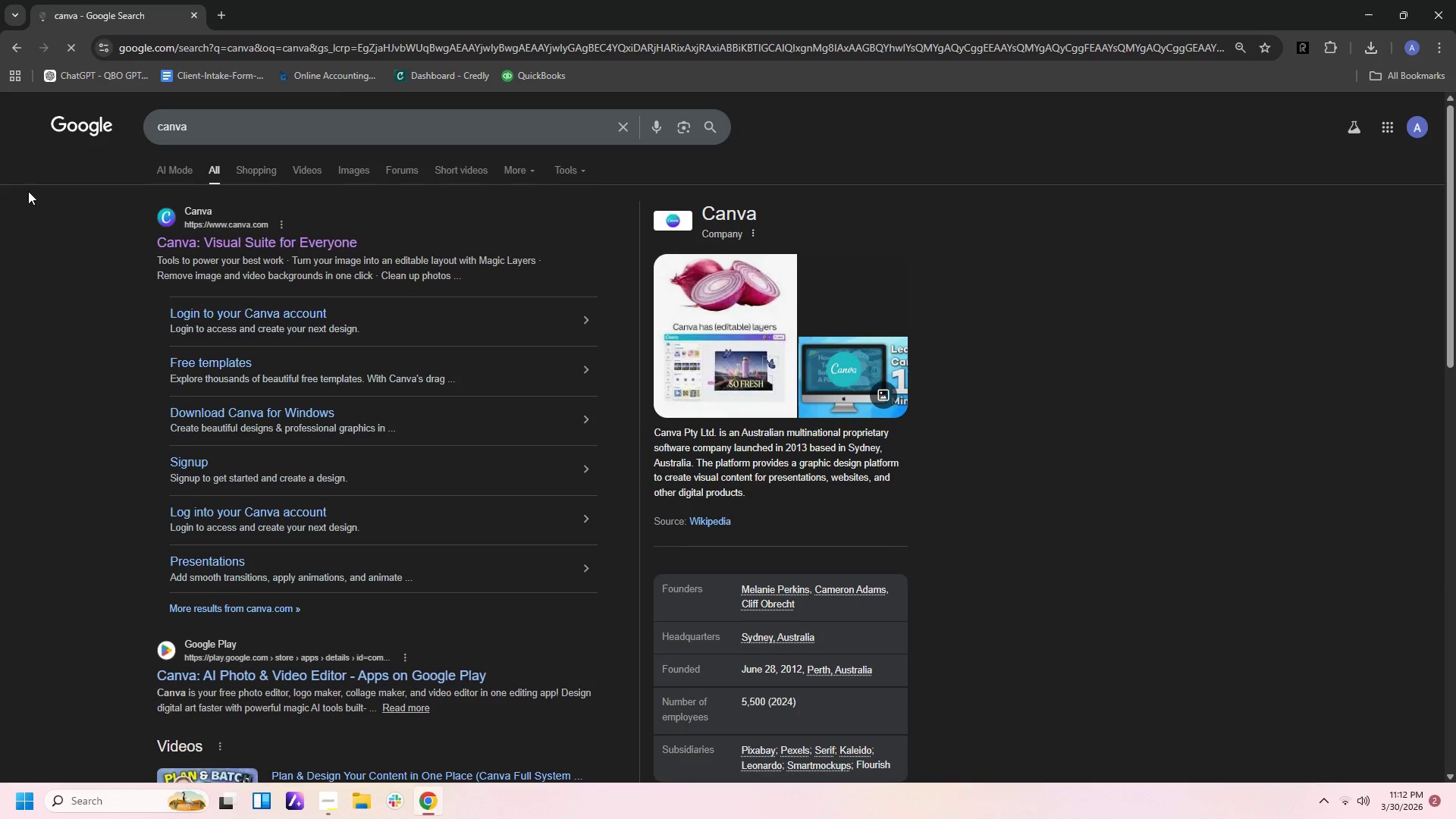 
left_click([202, 243])
 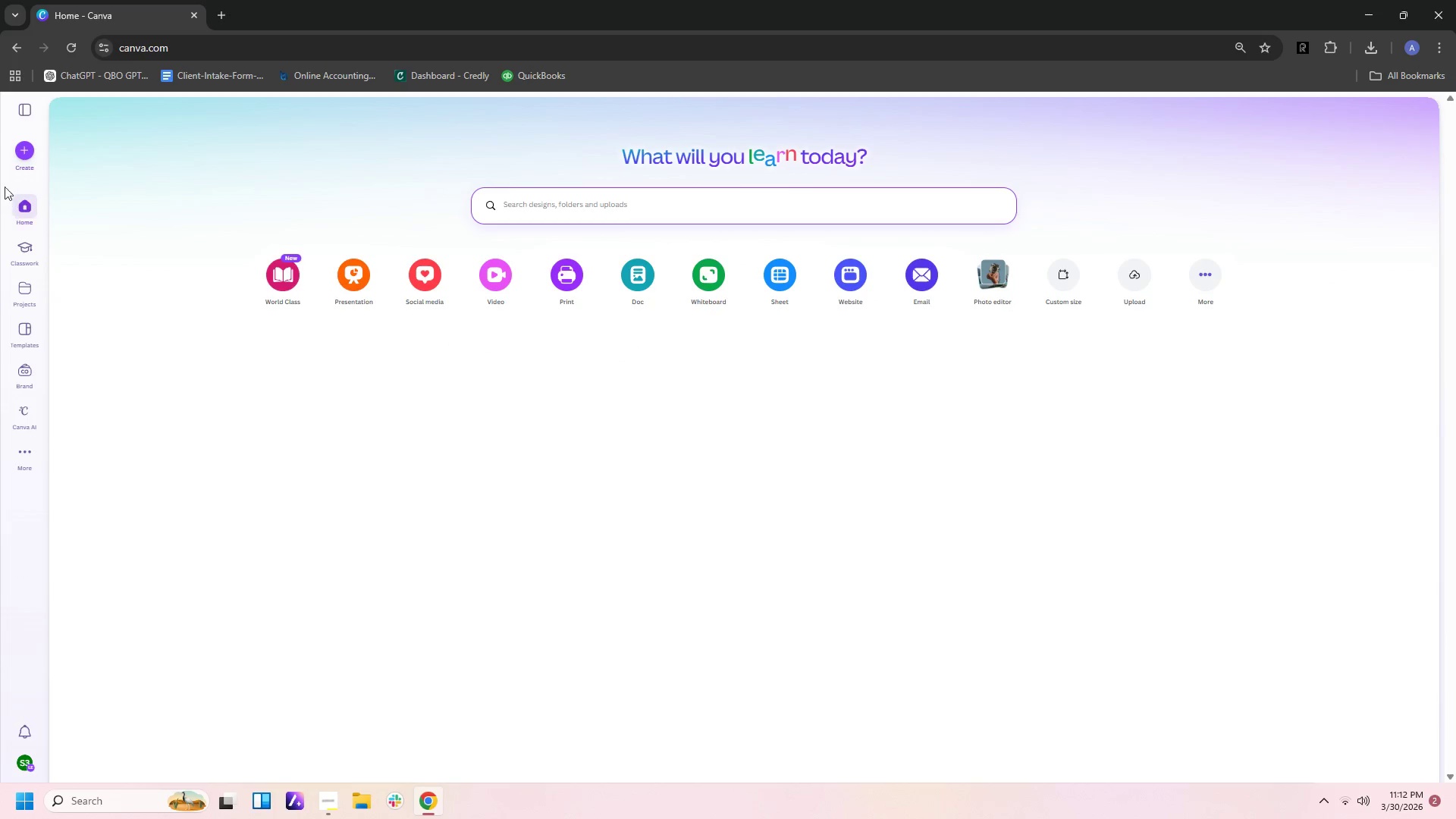 
left_click([19, 153])
 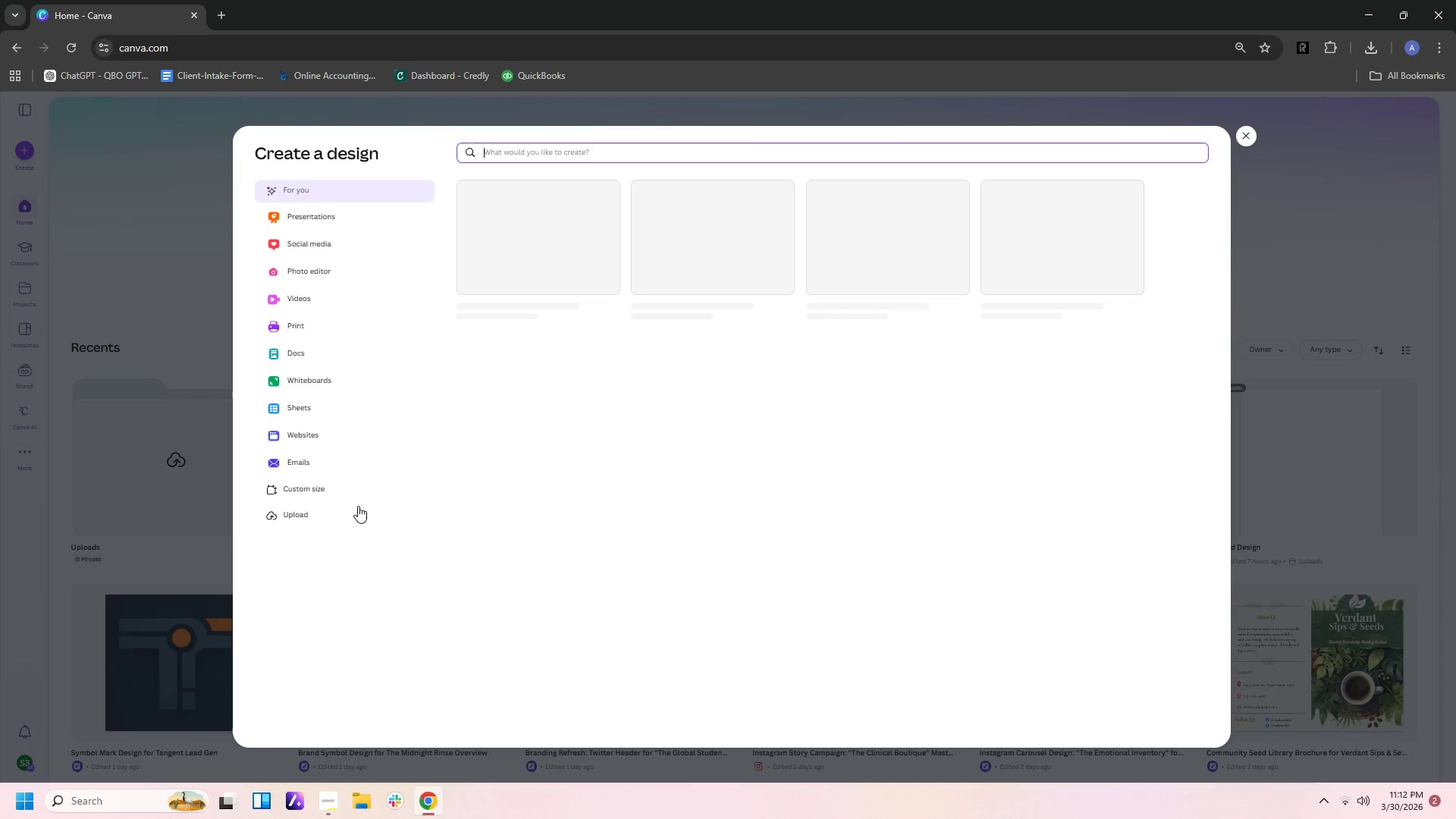 
left_click([324, 494])
 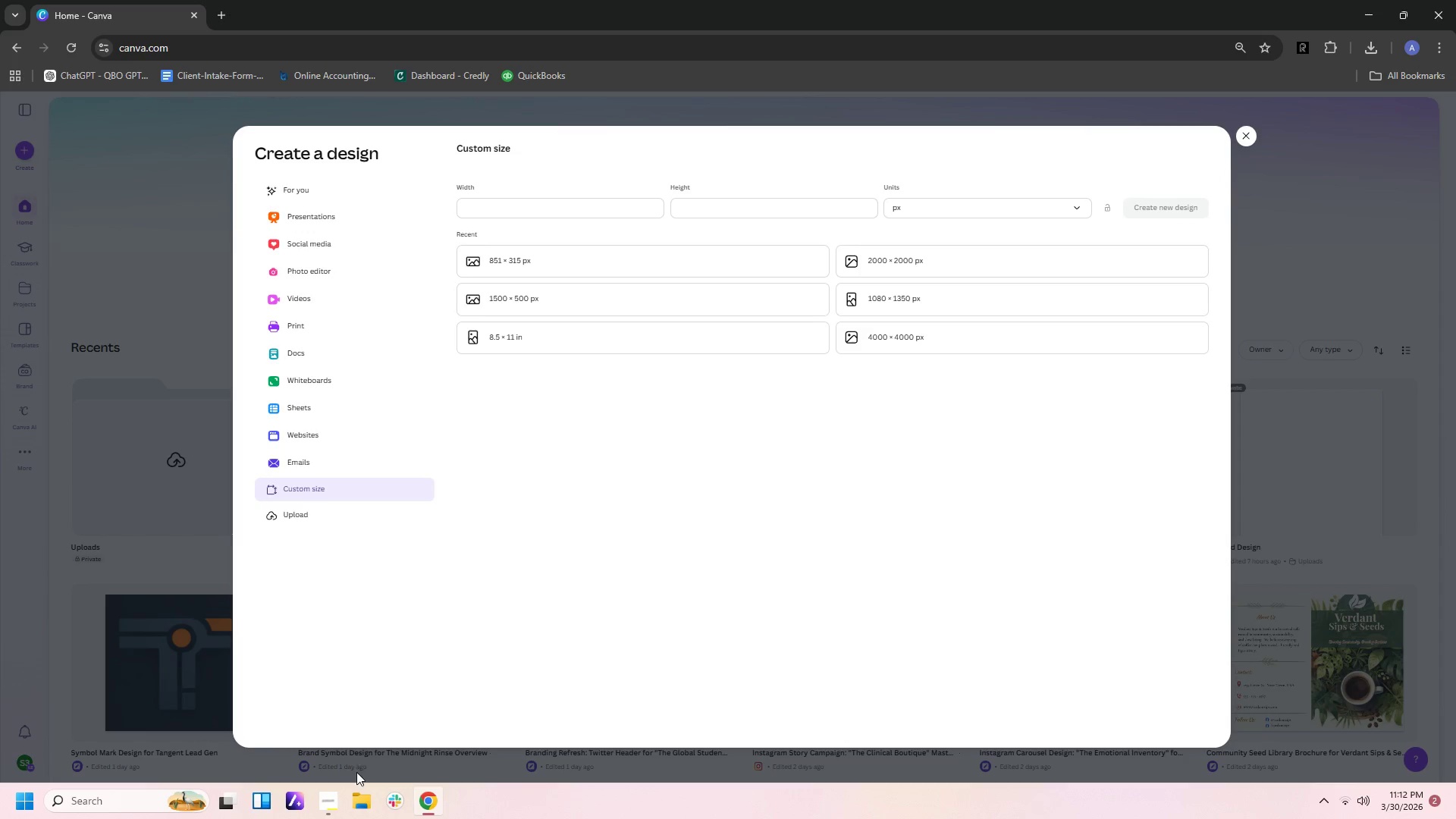 
left_click([328, 814])